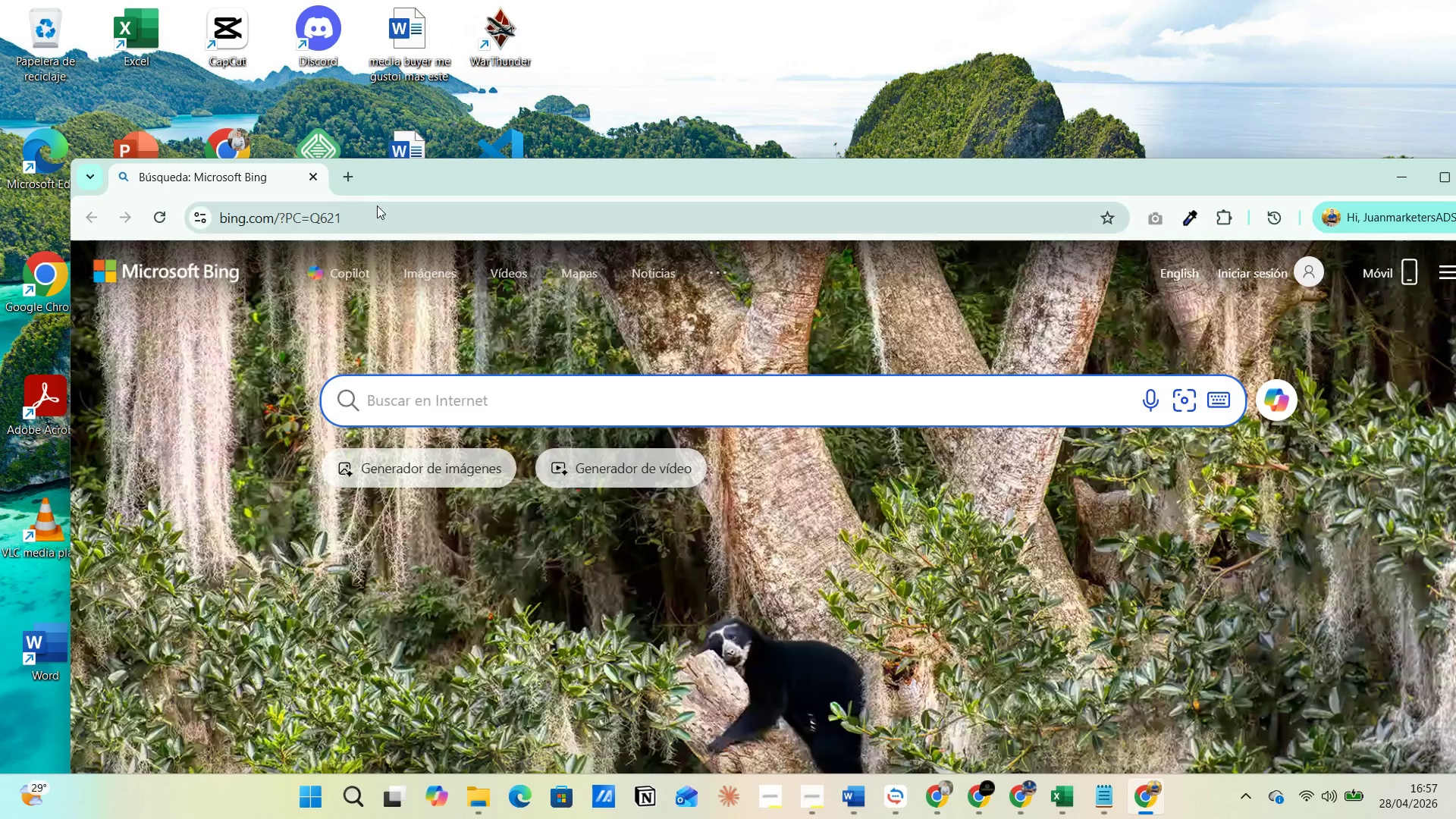 
left_click([349, 183])
 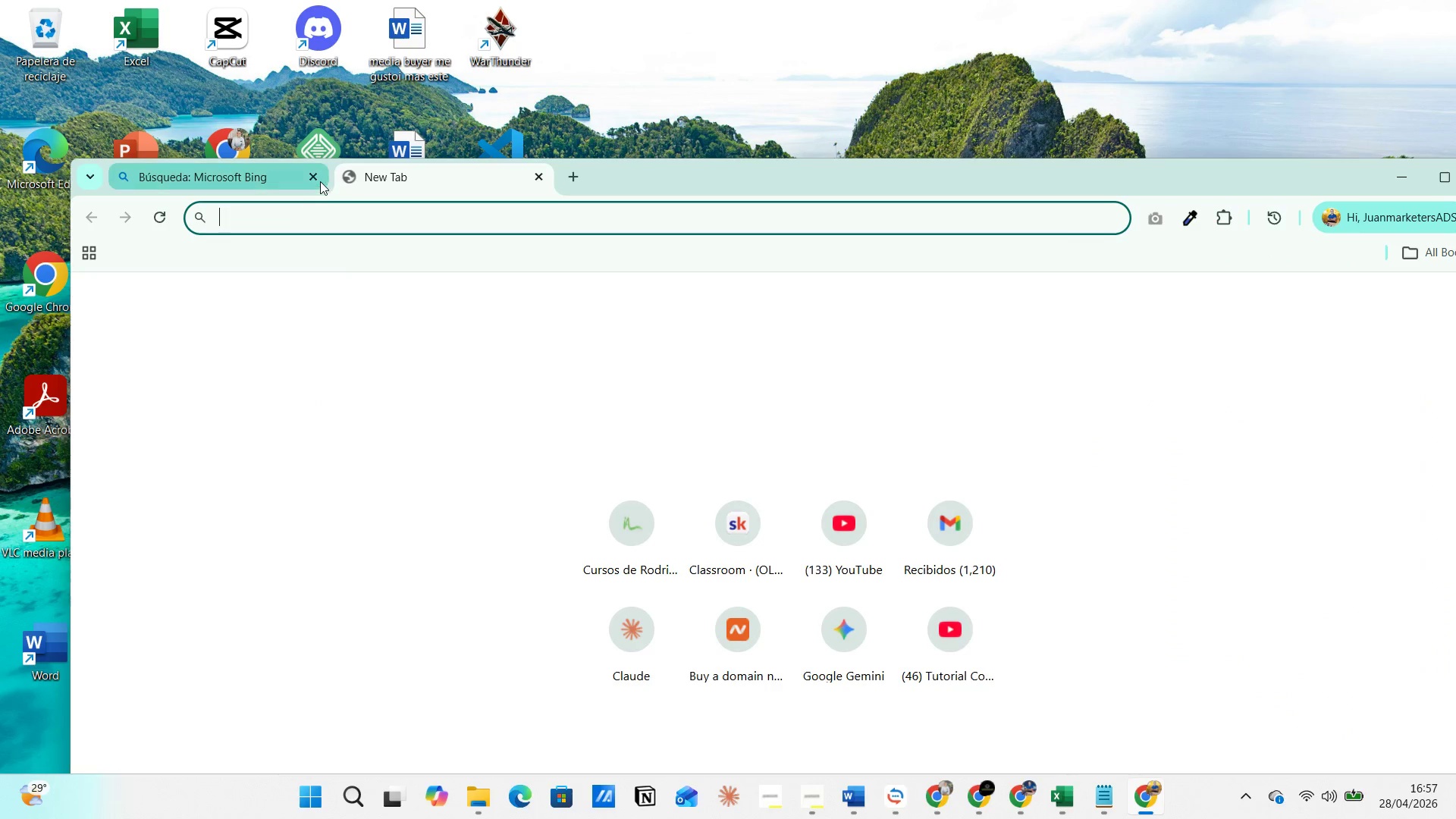 
left_click([315, 174])
 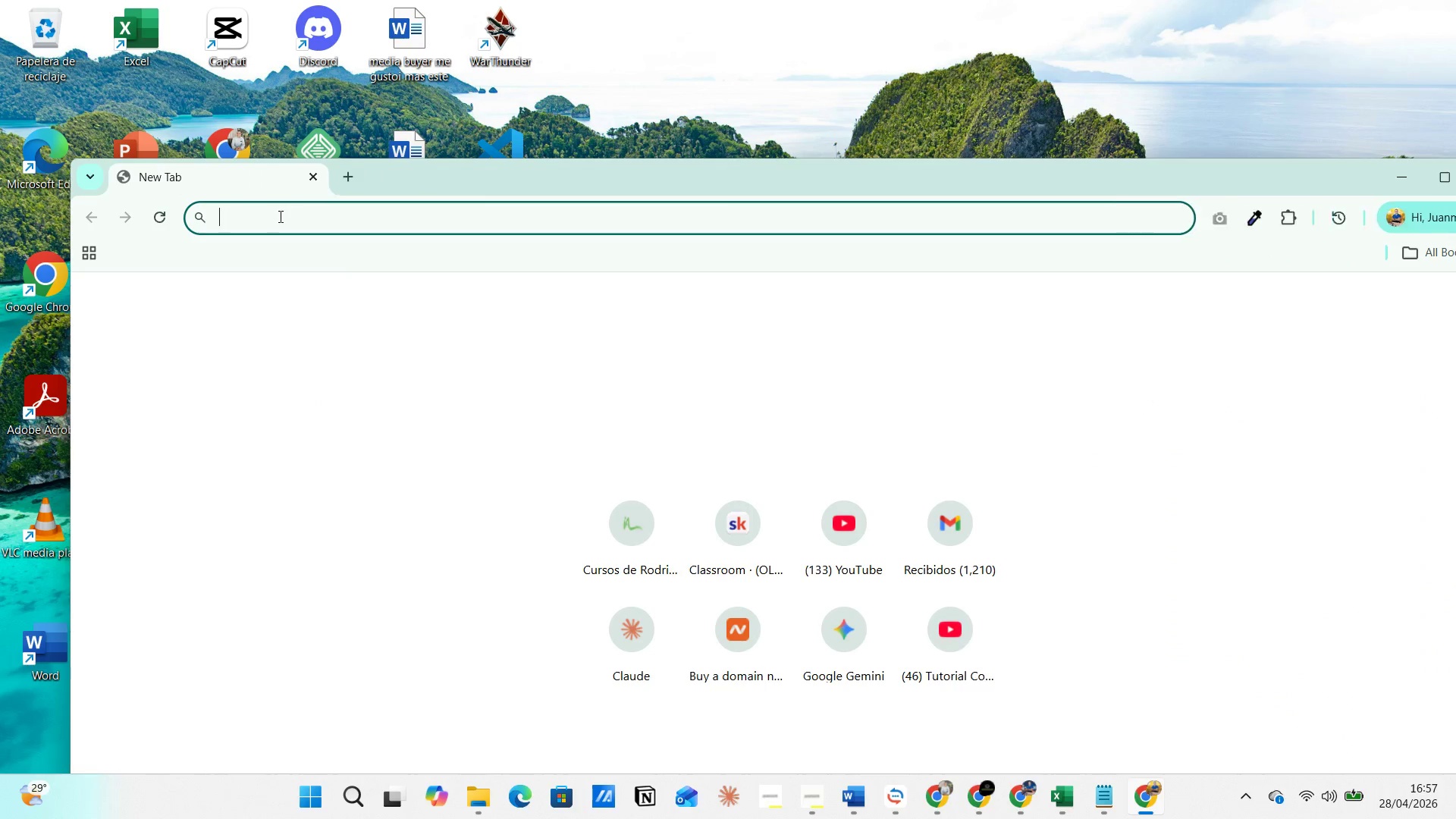 
left_click([278, 215])
 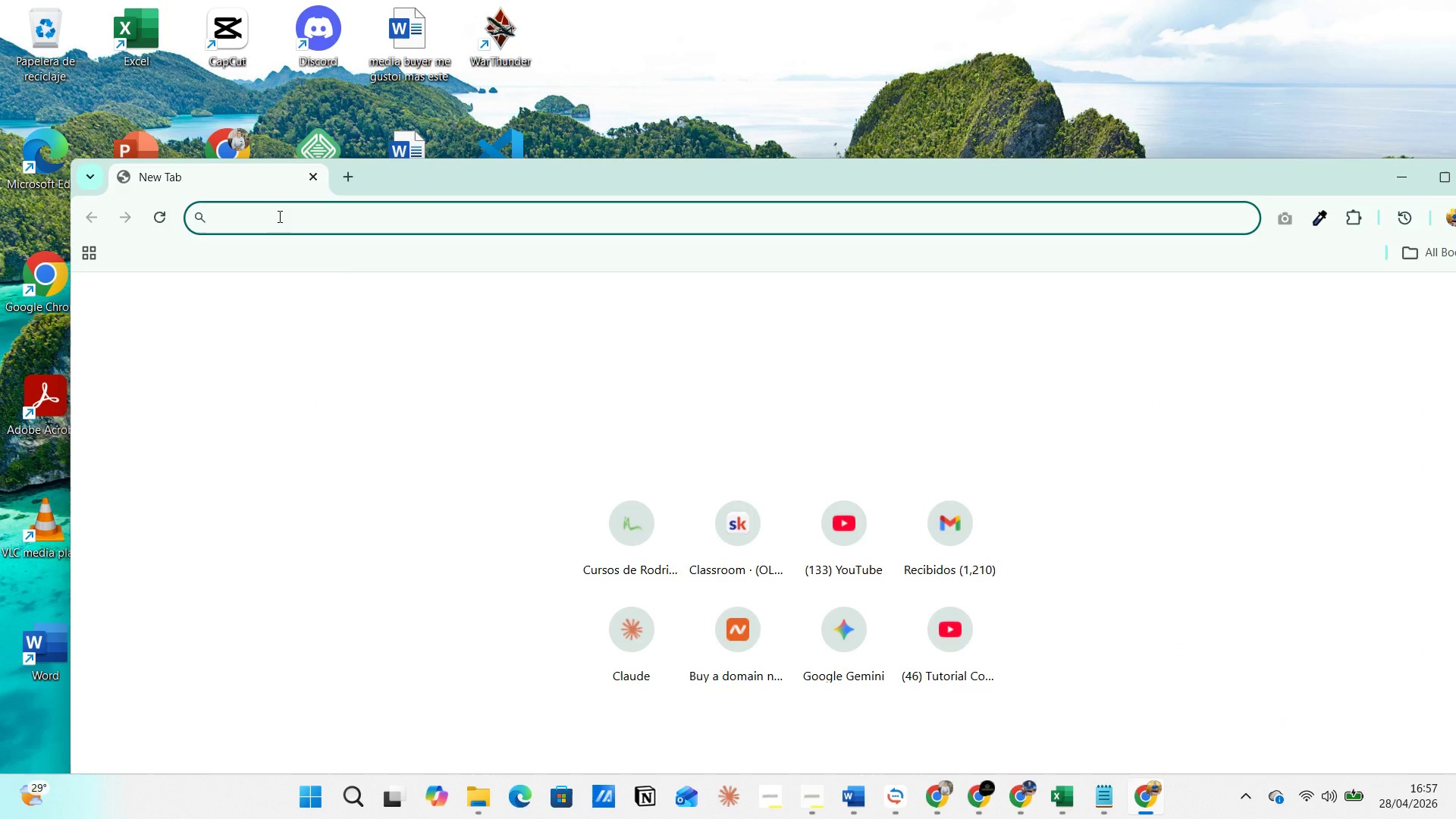 
key(Control+V)
 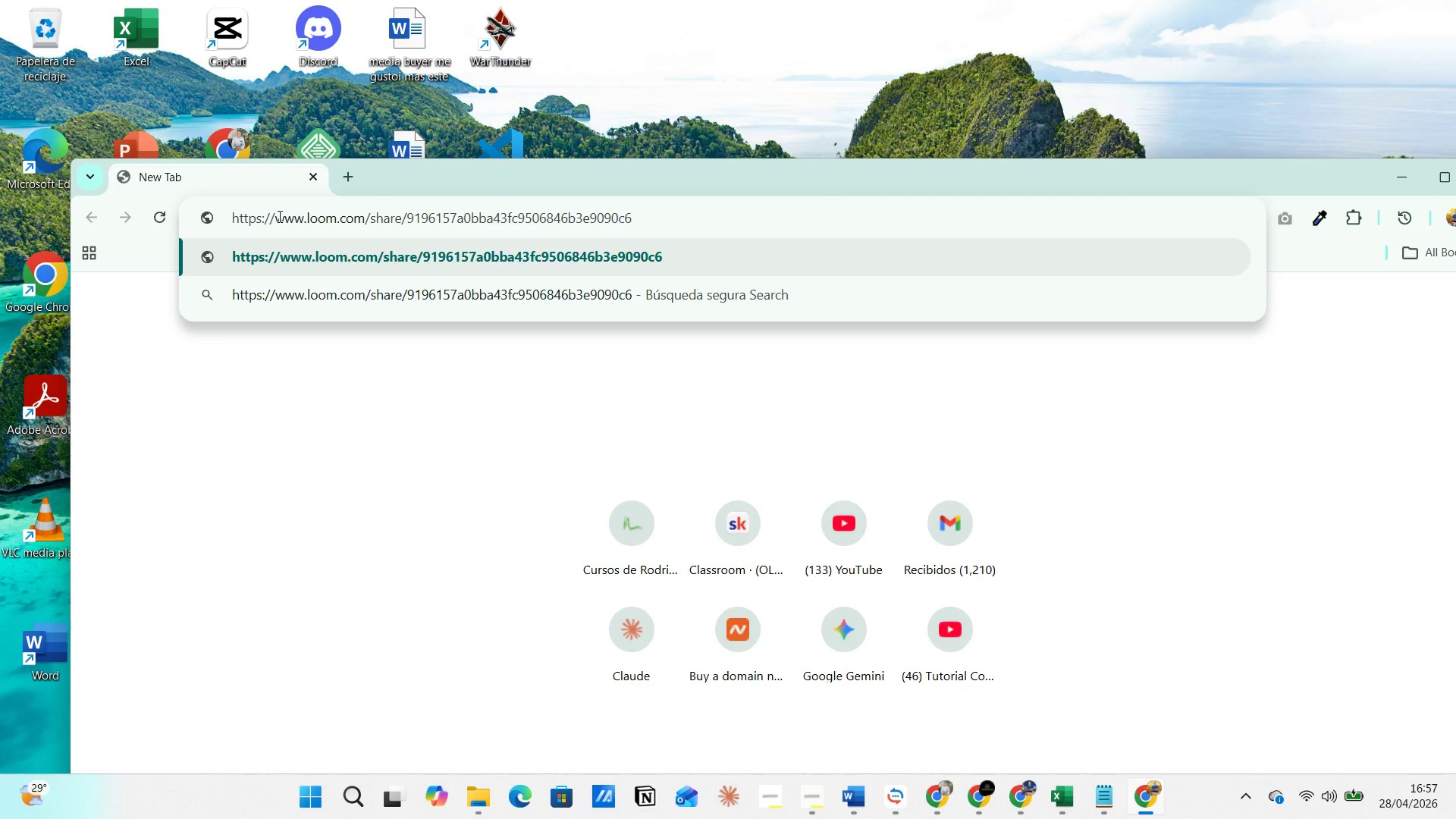 
key(Enter)
 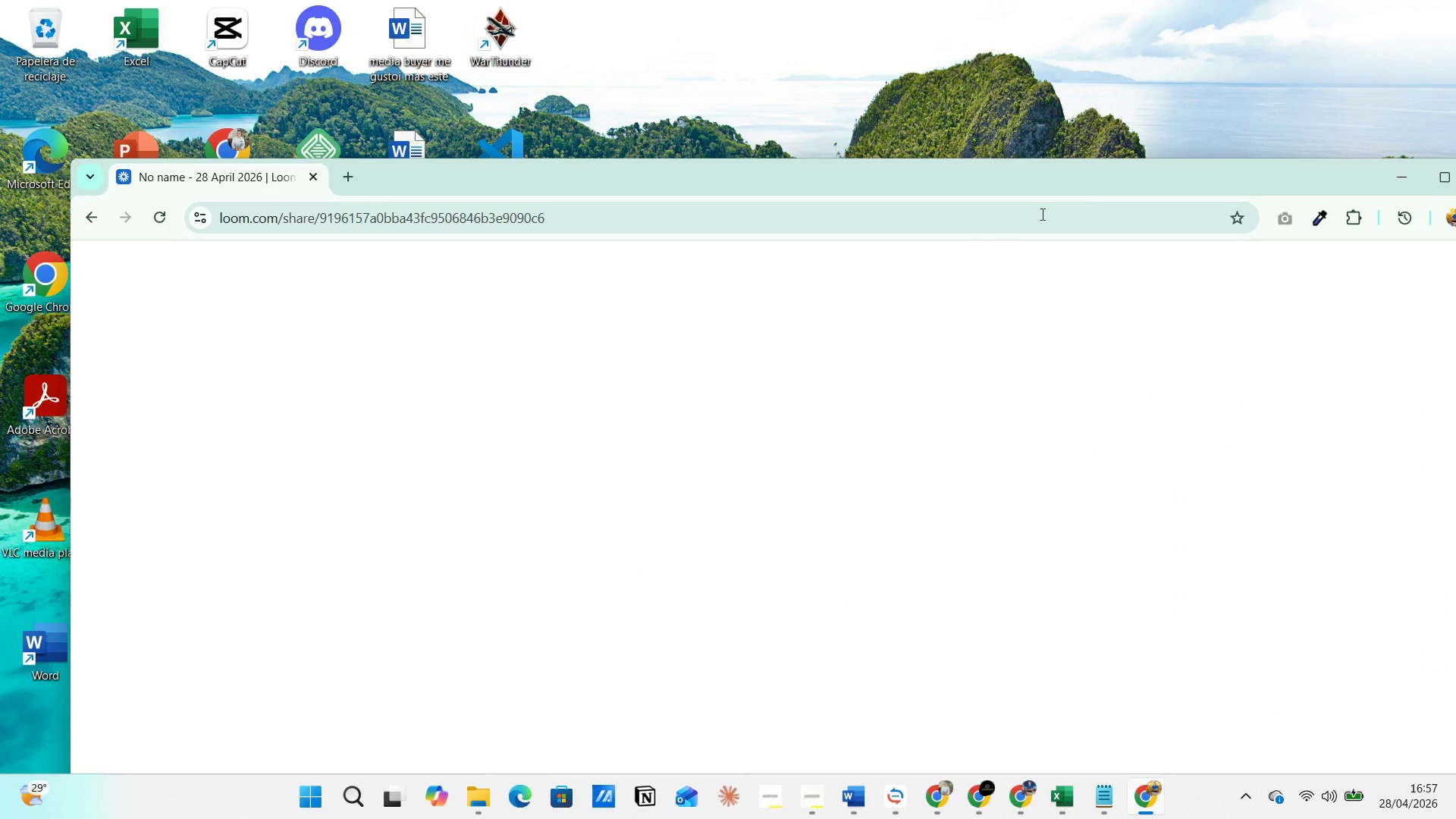 
left_click([1446, 180])
 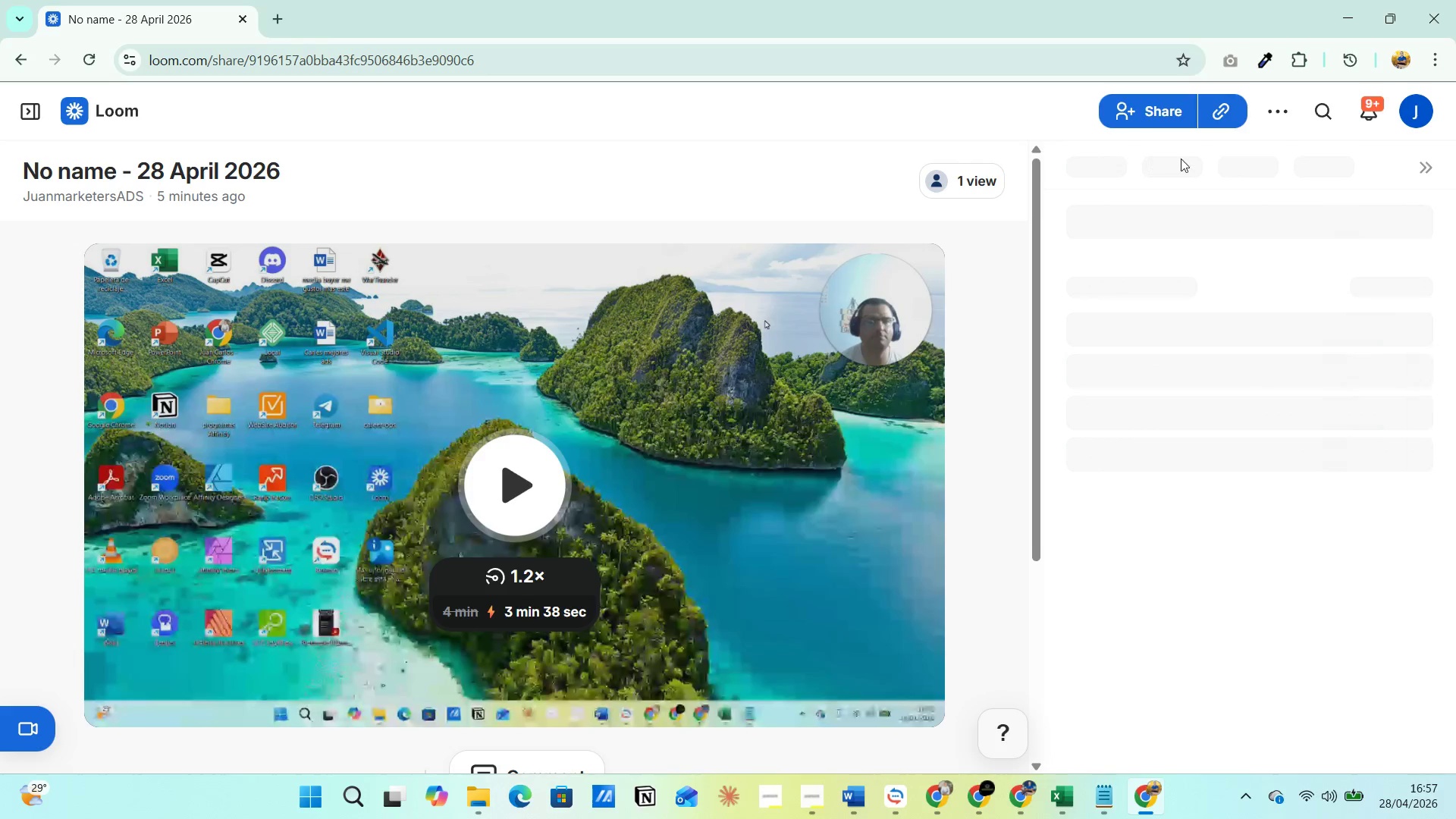 
left_click([1226, 117])
 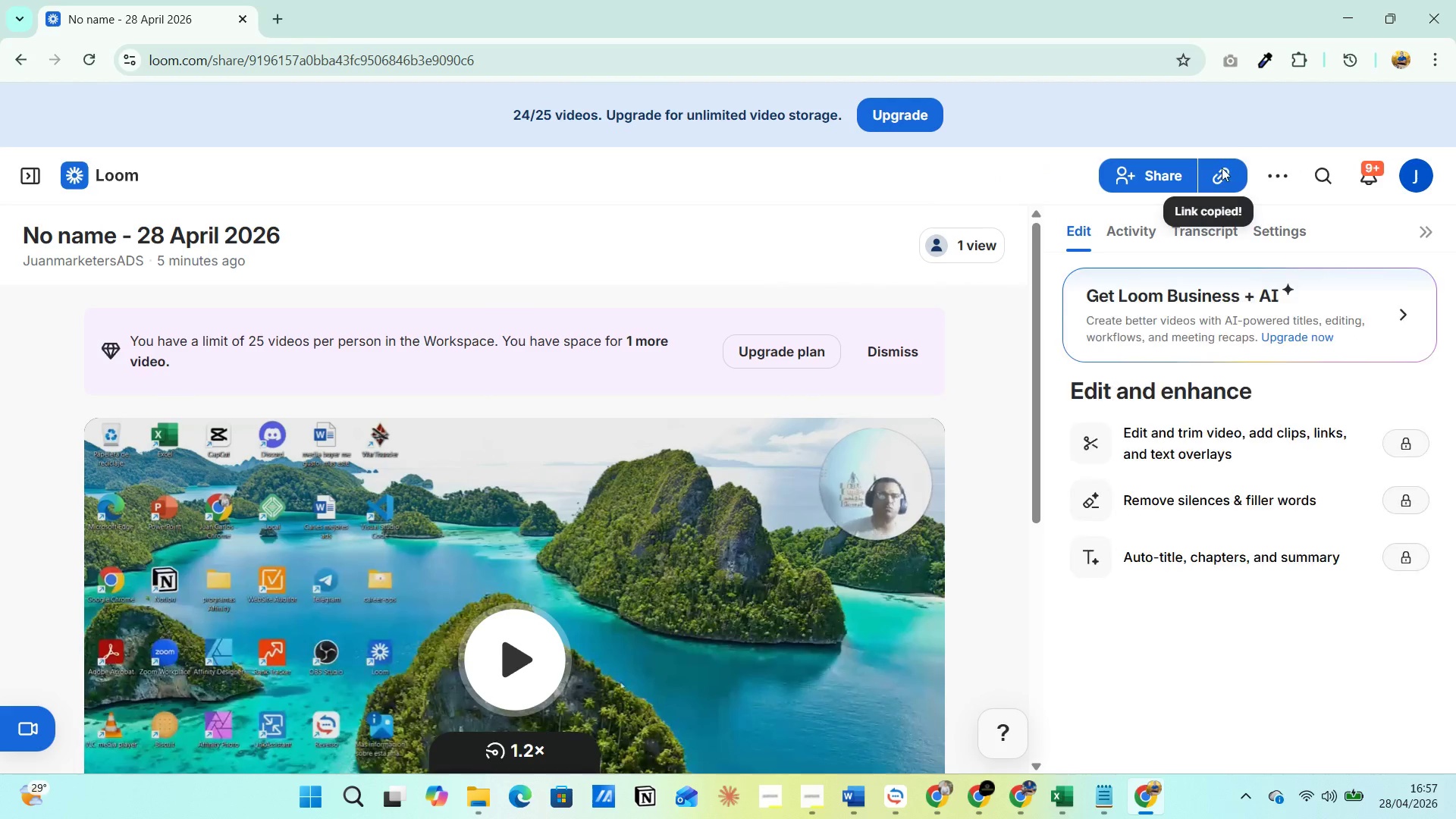 
left_click([1219, 181])
 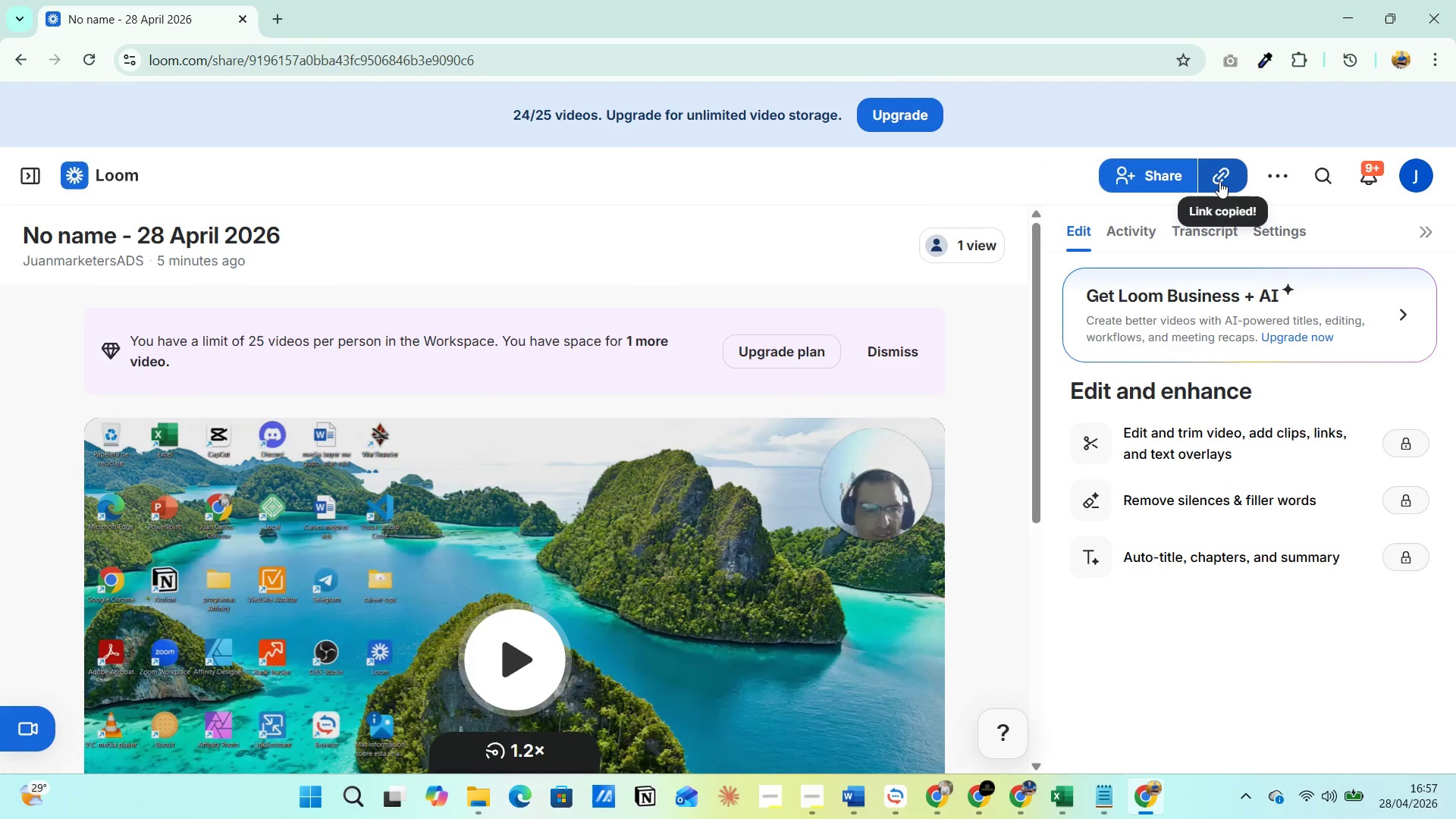 
left_click([1219, 181])
 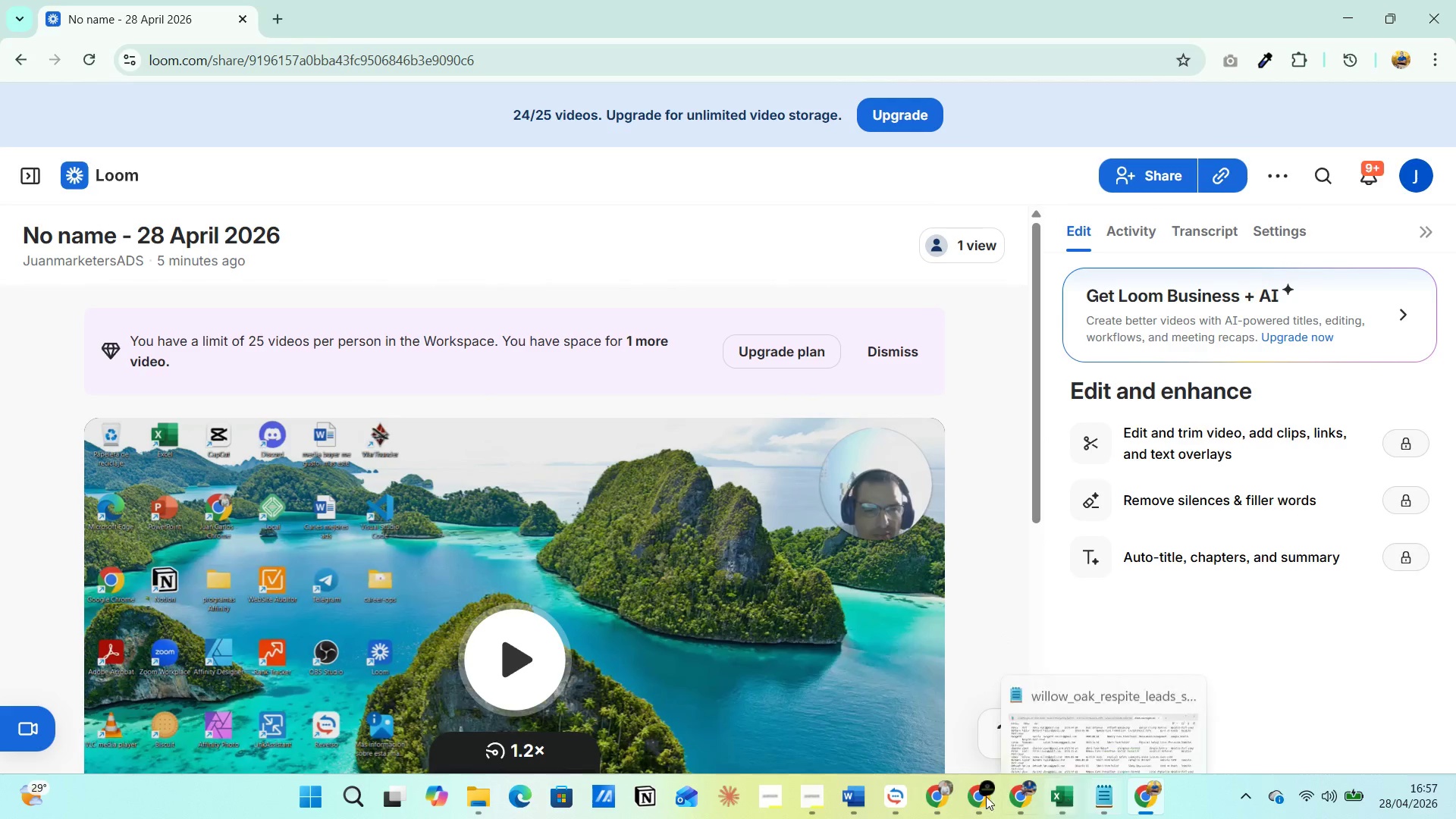 
wait(5.66)
 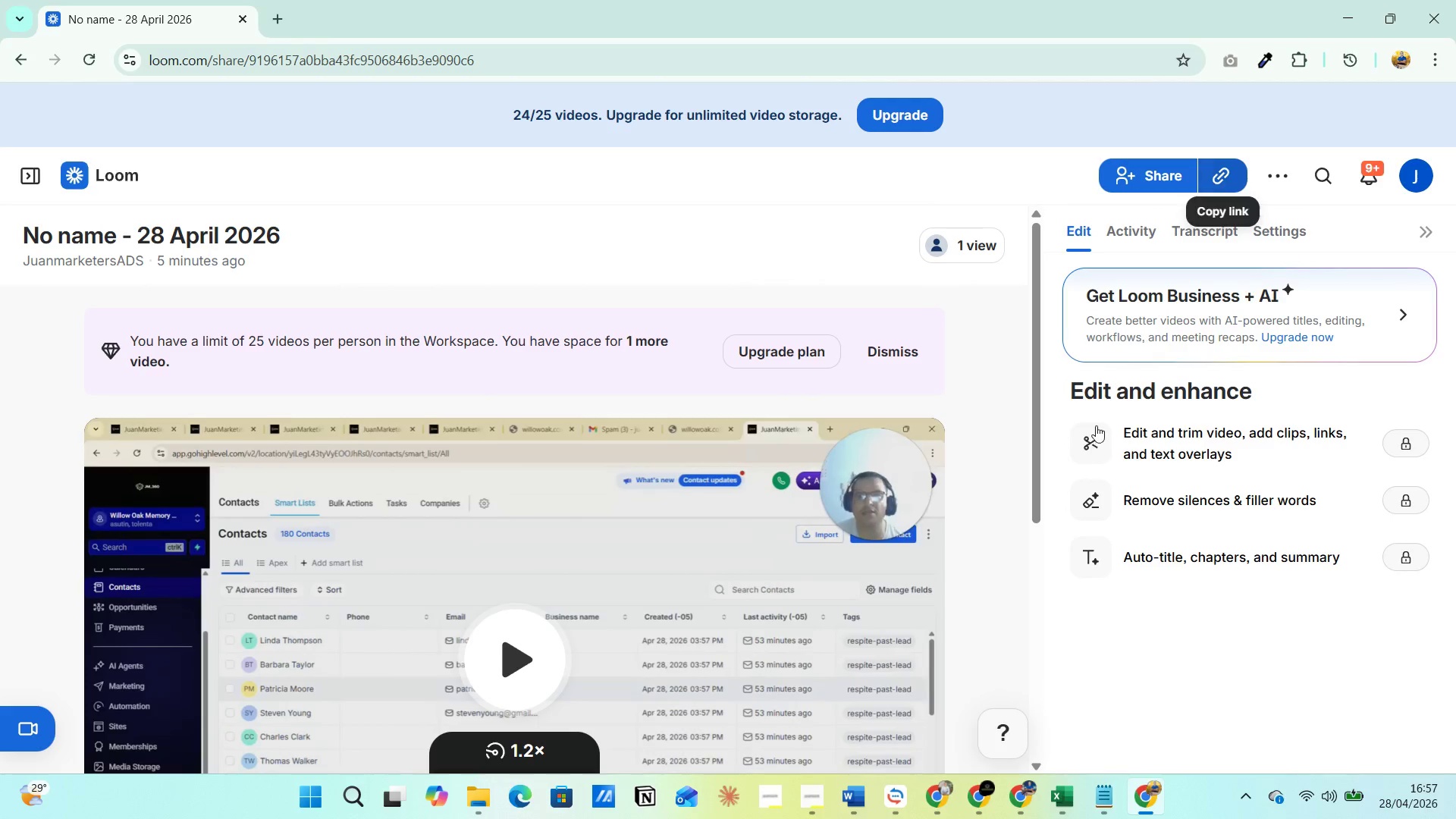 
left_click([799, 717])
 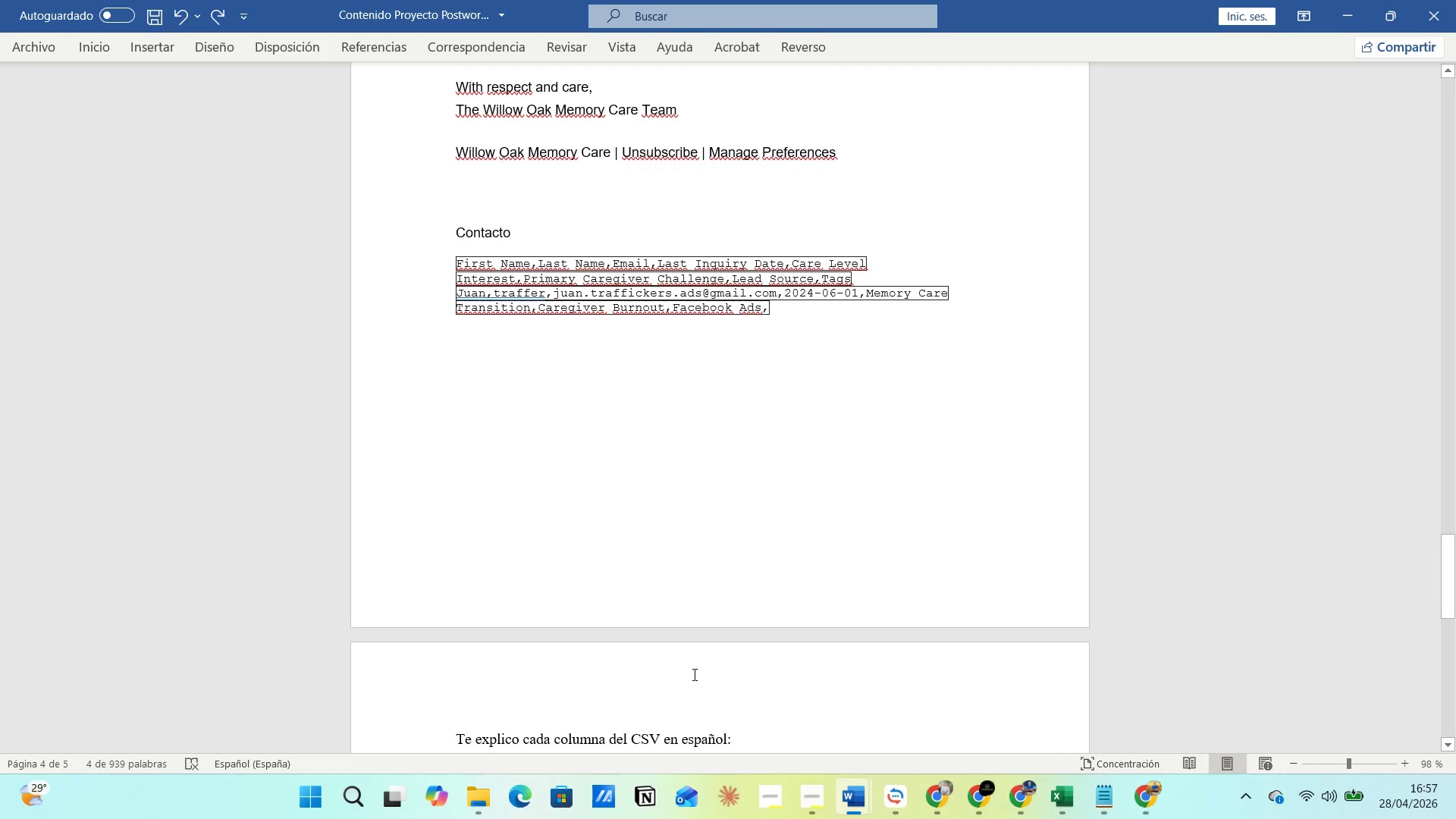 
left_click([695, 551])
 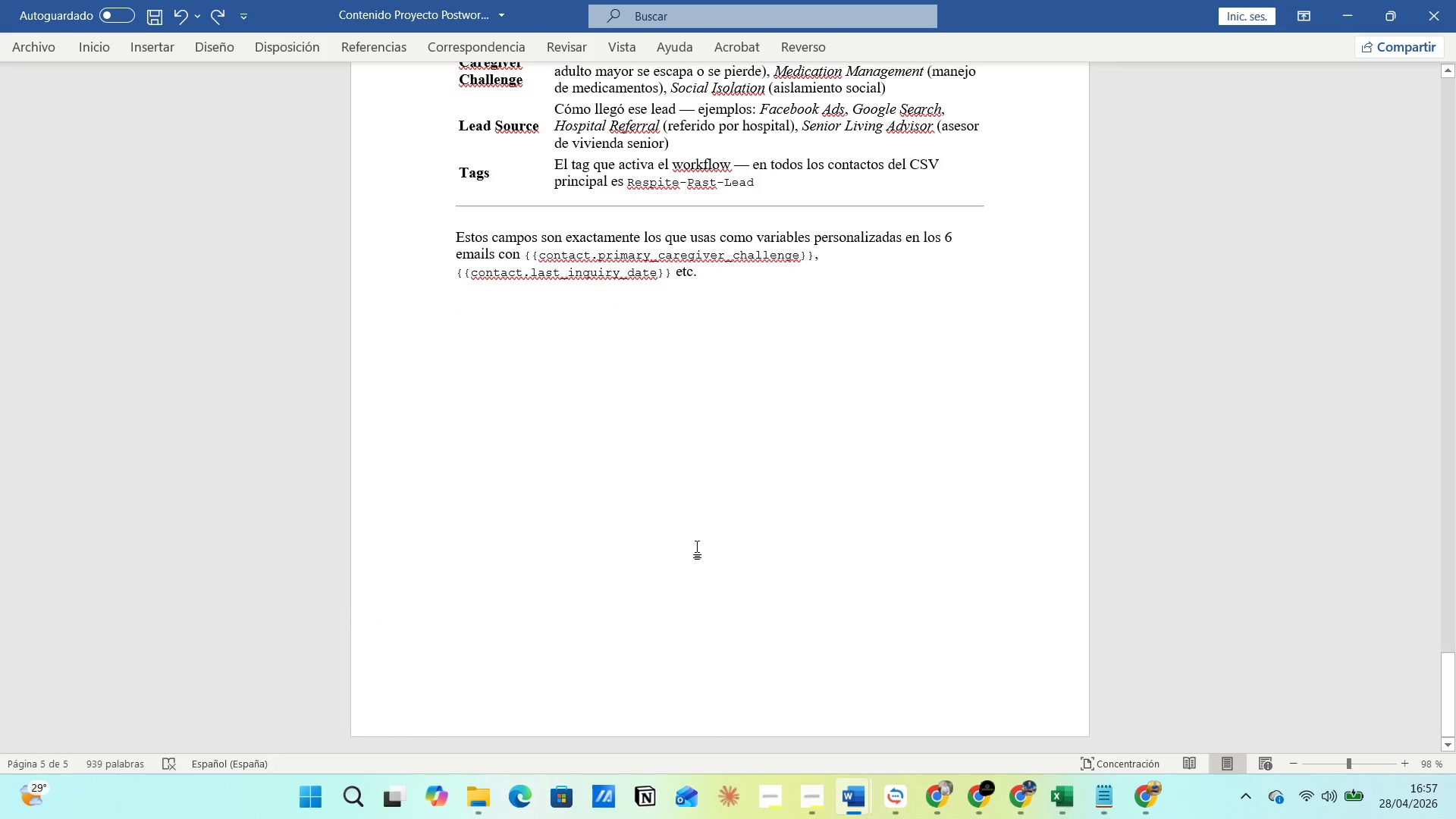 
scroll: coordinate [698, 657], scroll_direction: down, amount: 24.0
 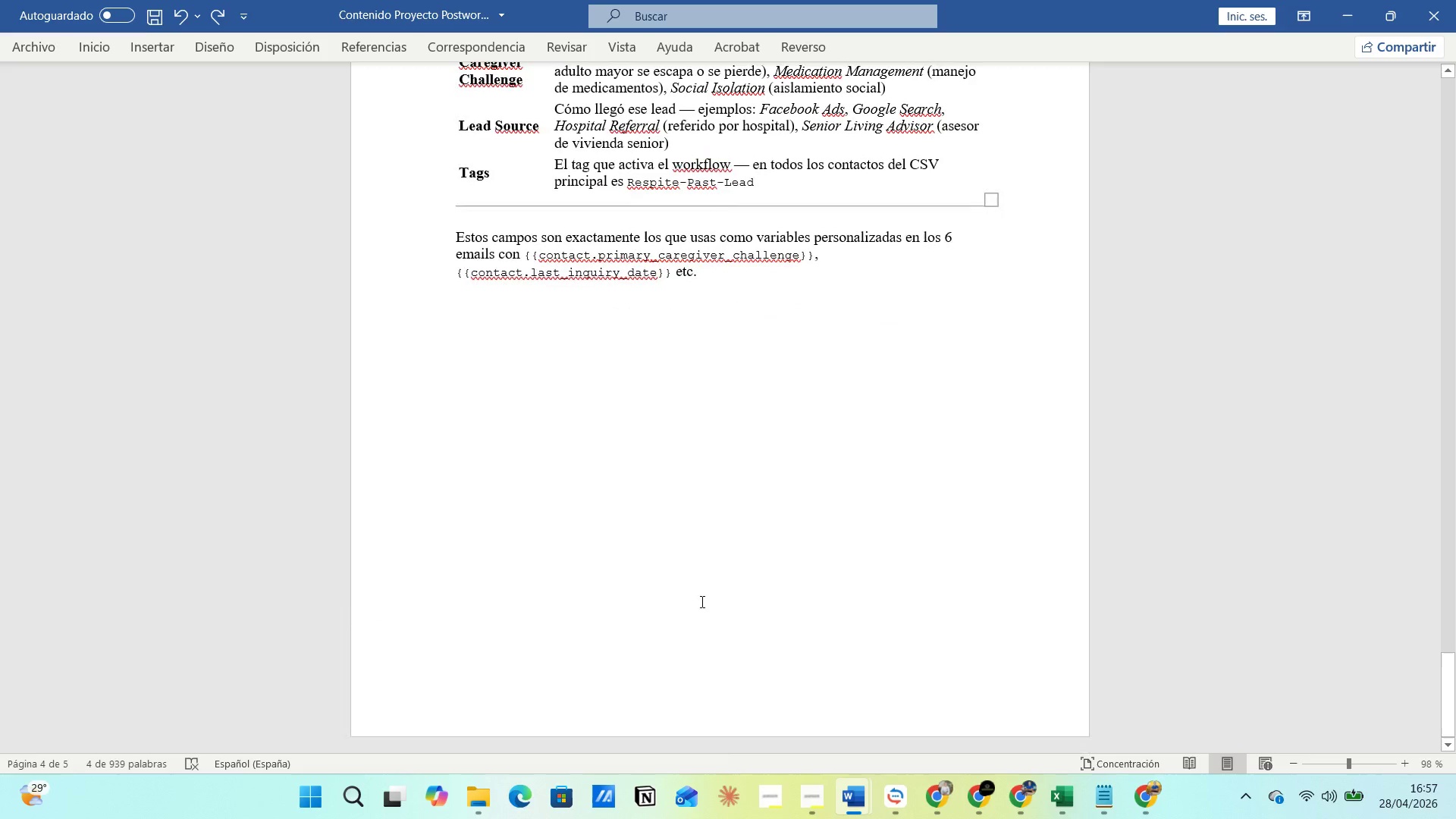 
key(Enter)
 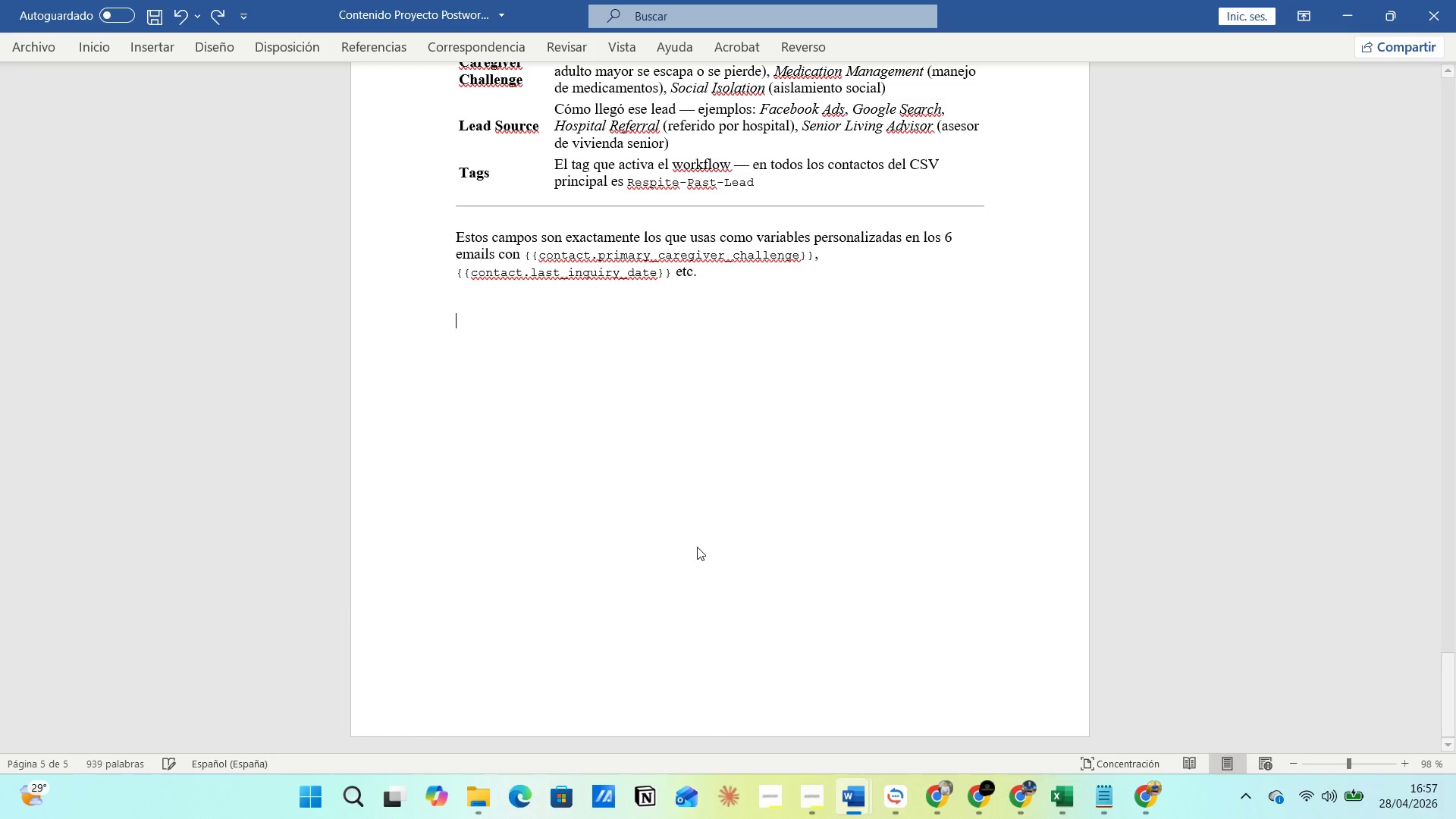 
key(Enter)
 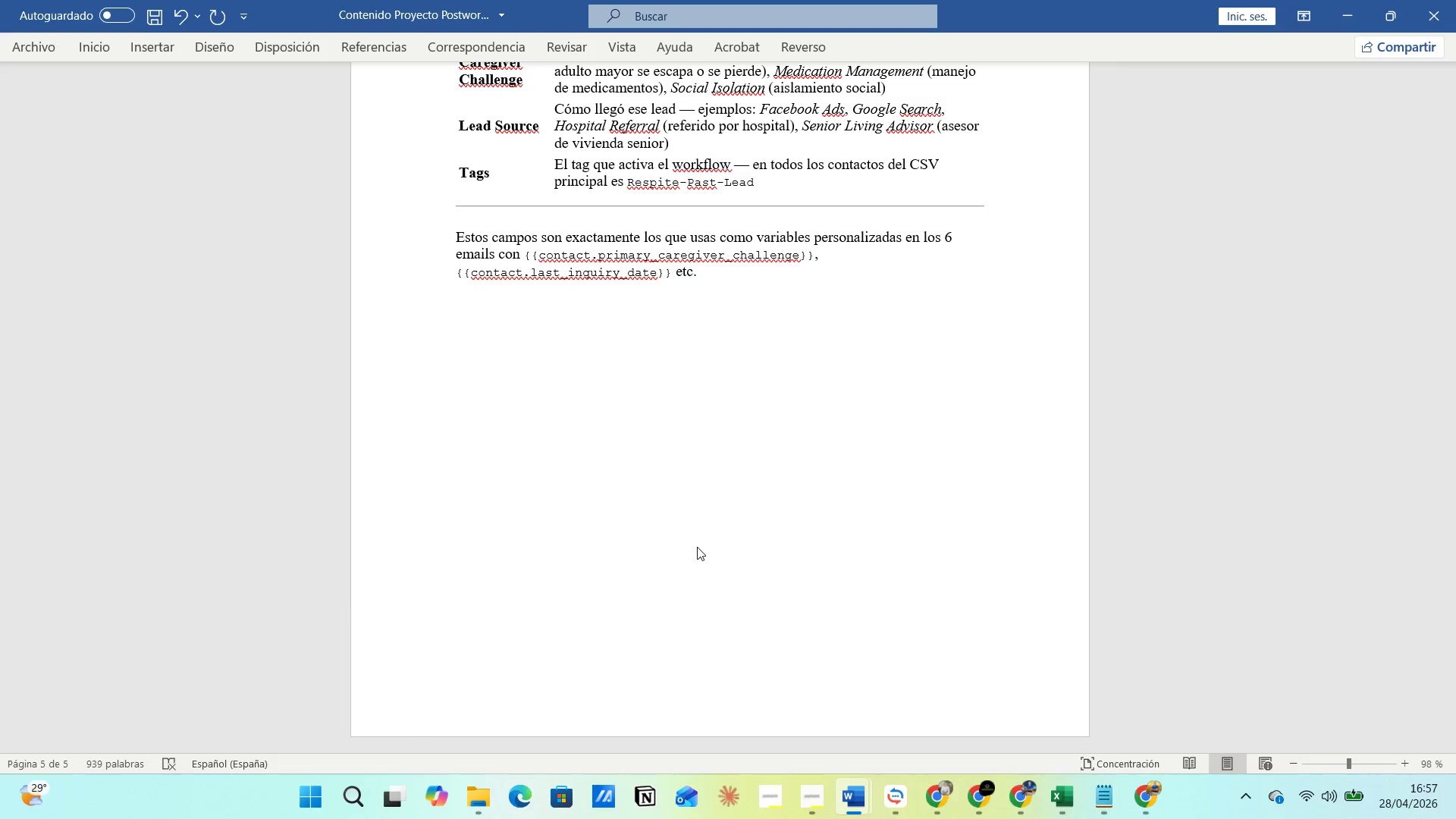 
key(Control+V)
 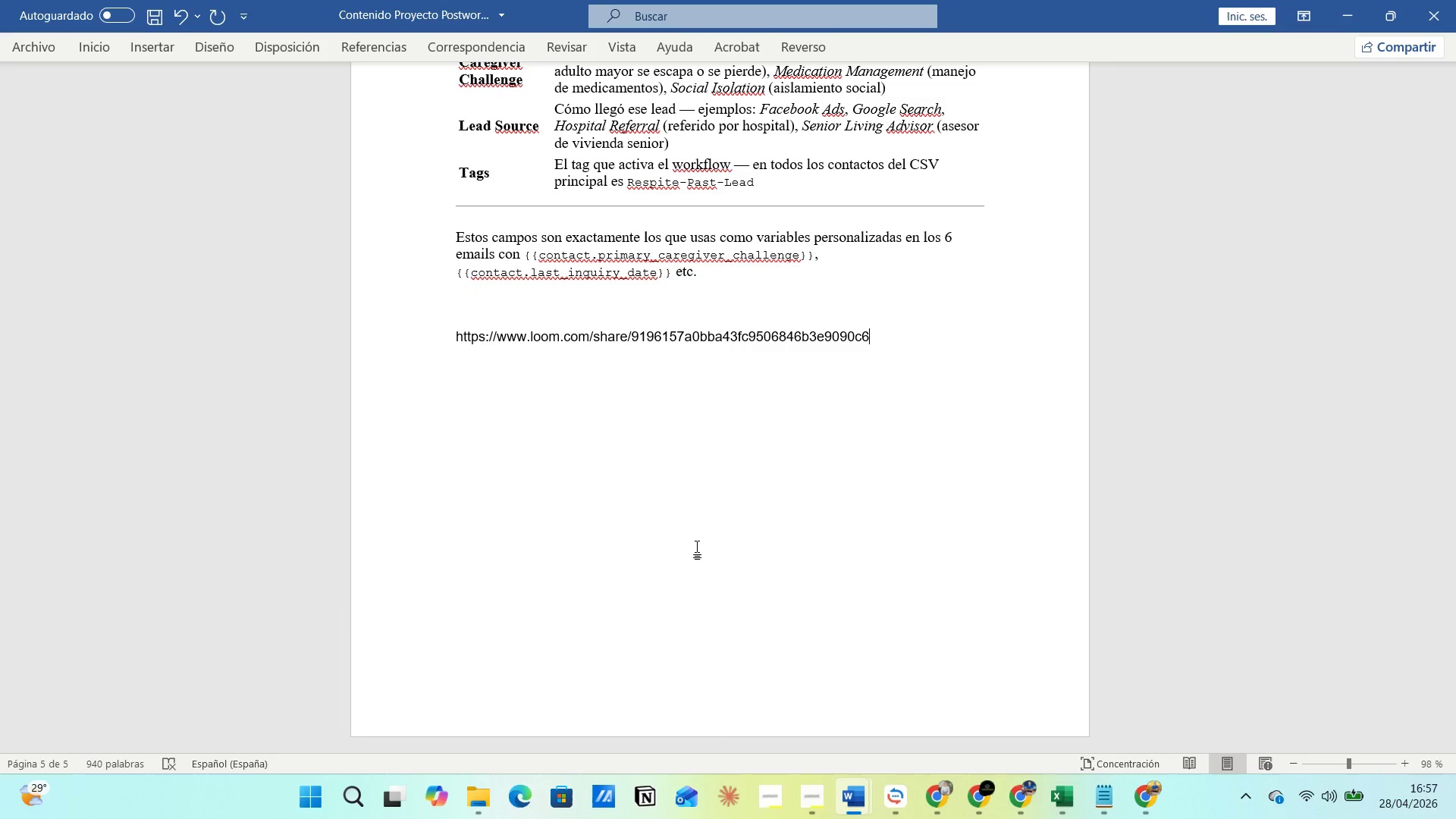 
key(Enter)
 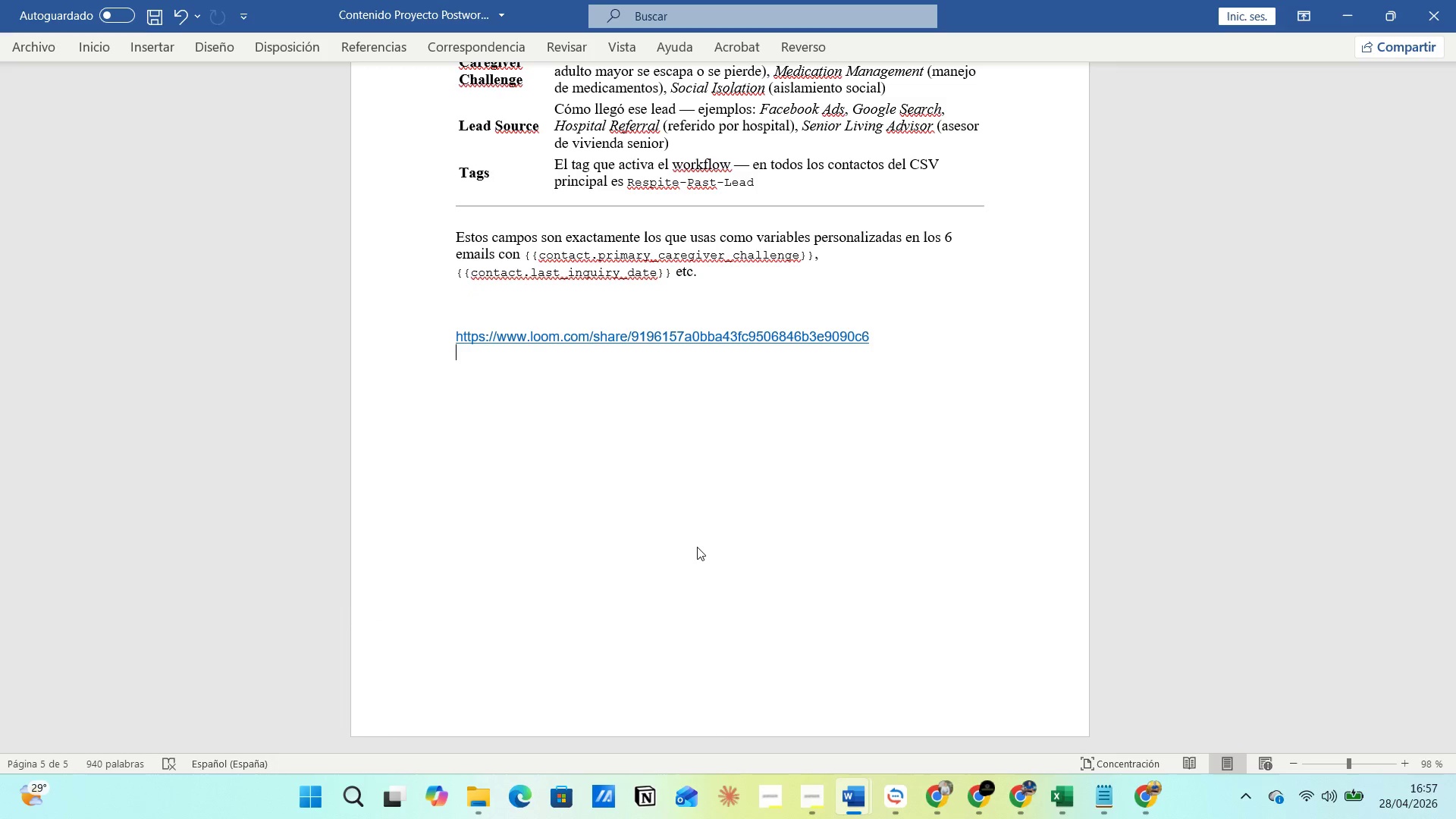 
key(Enter)
 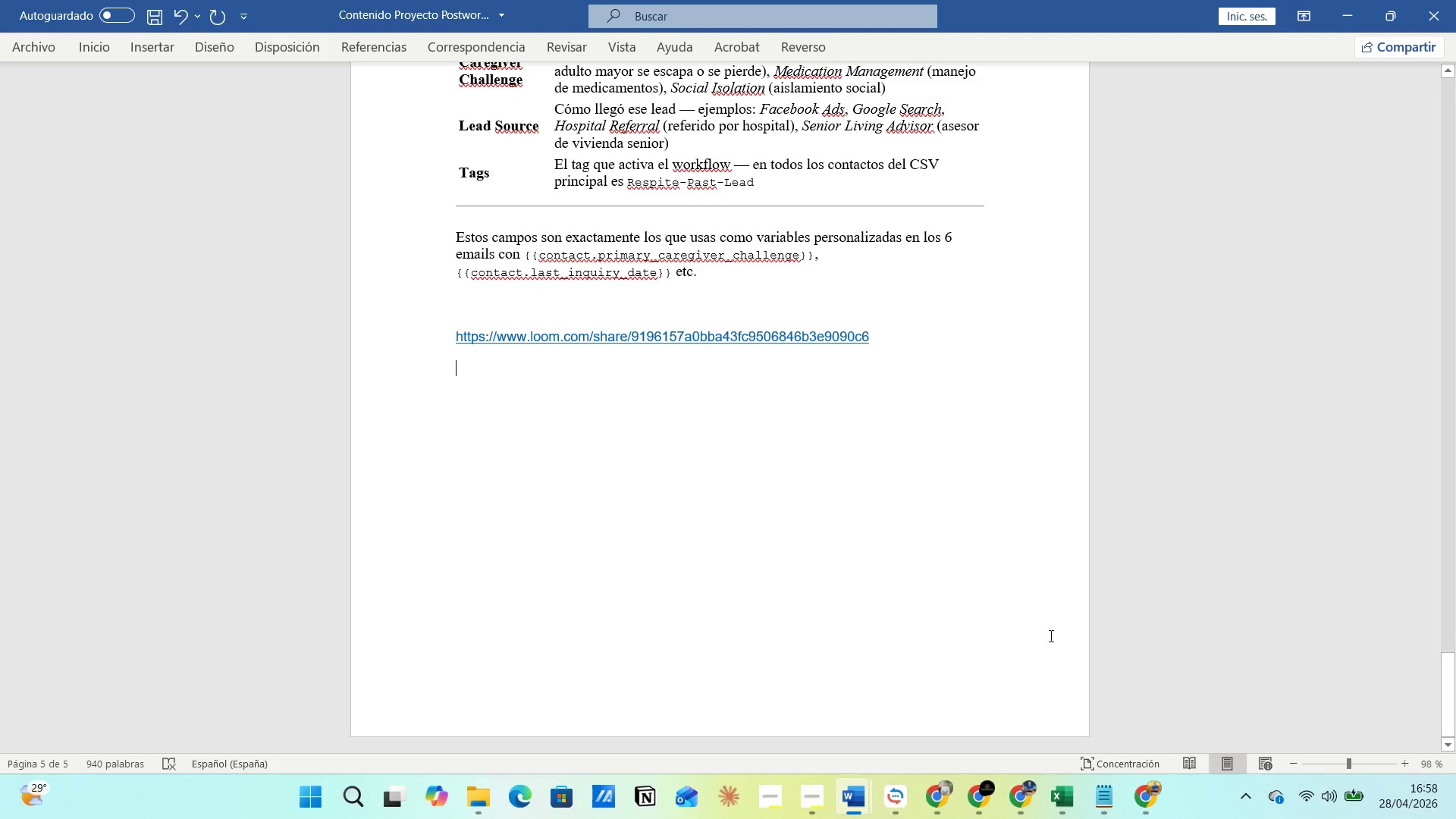 
wait(28.31)
 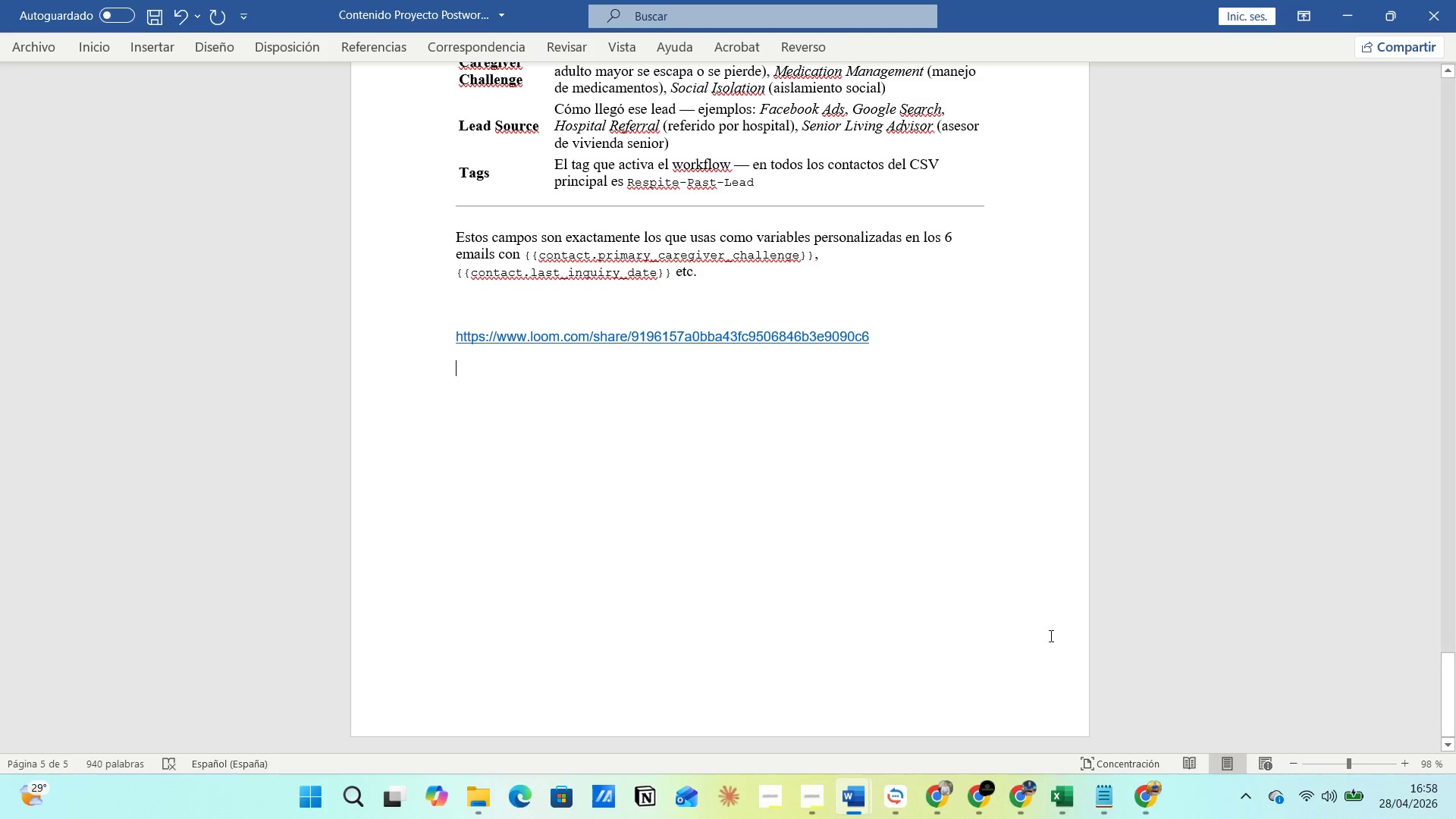 
left_click([915, 679])
 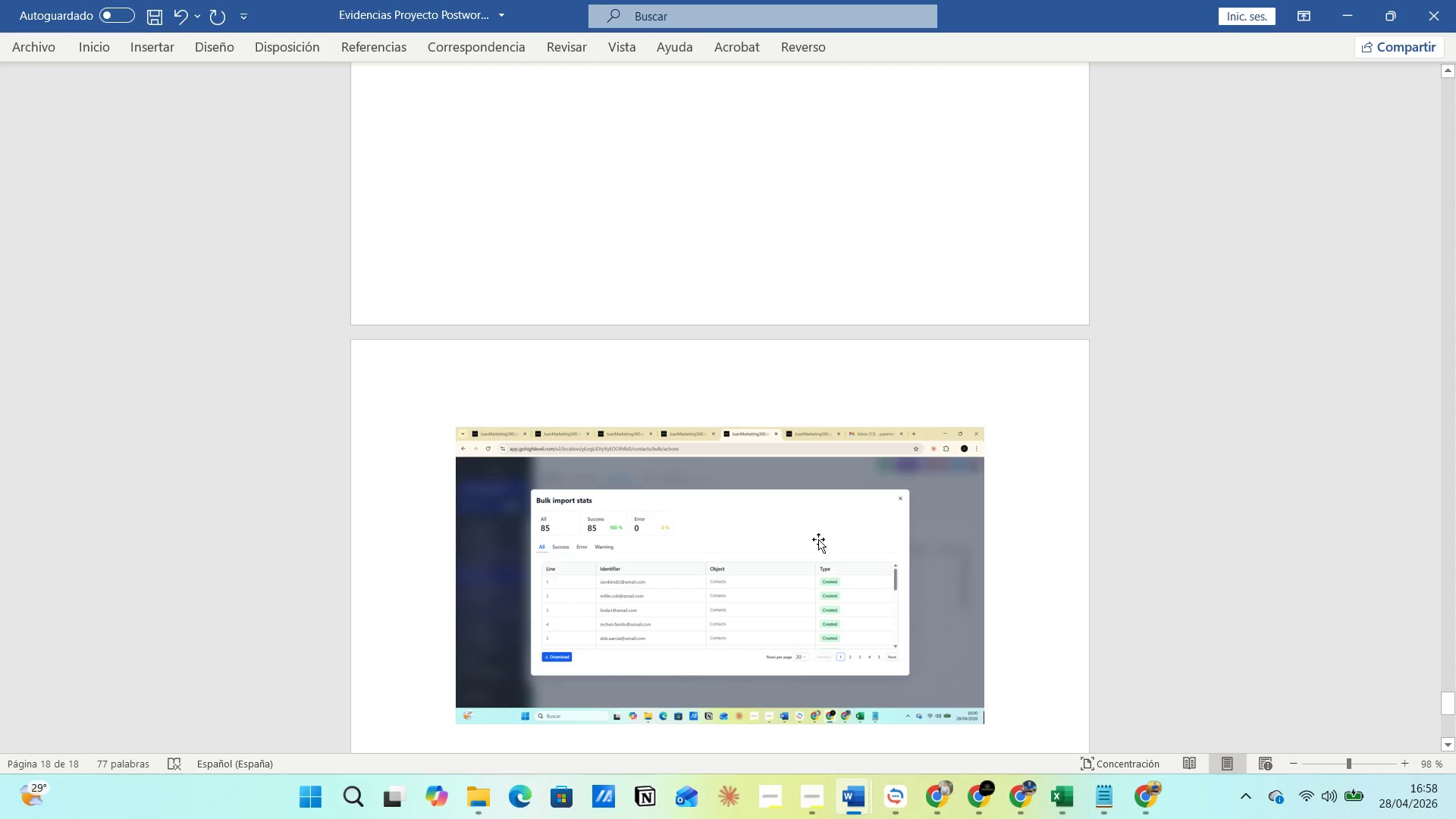 
scroll: coordinate [870, 610], scroll_direction: down, amount: 6.0
 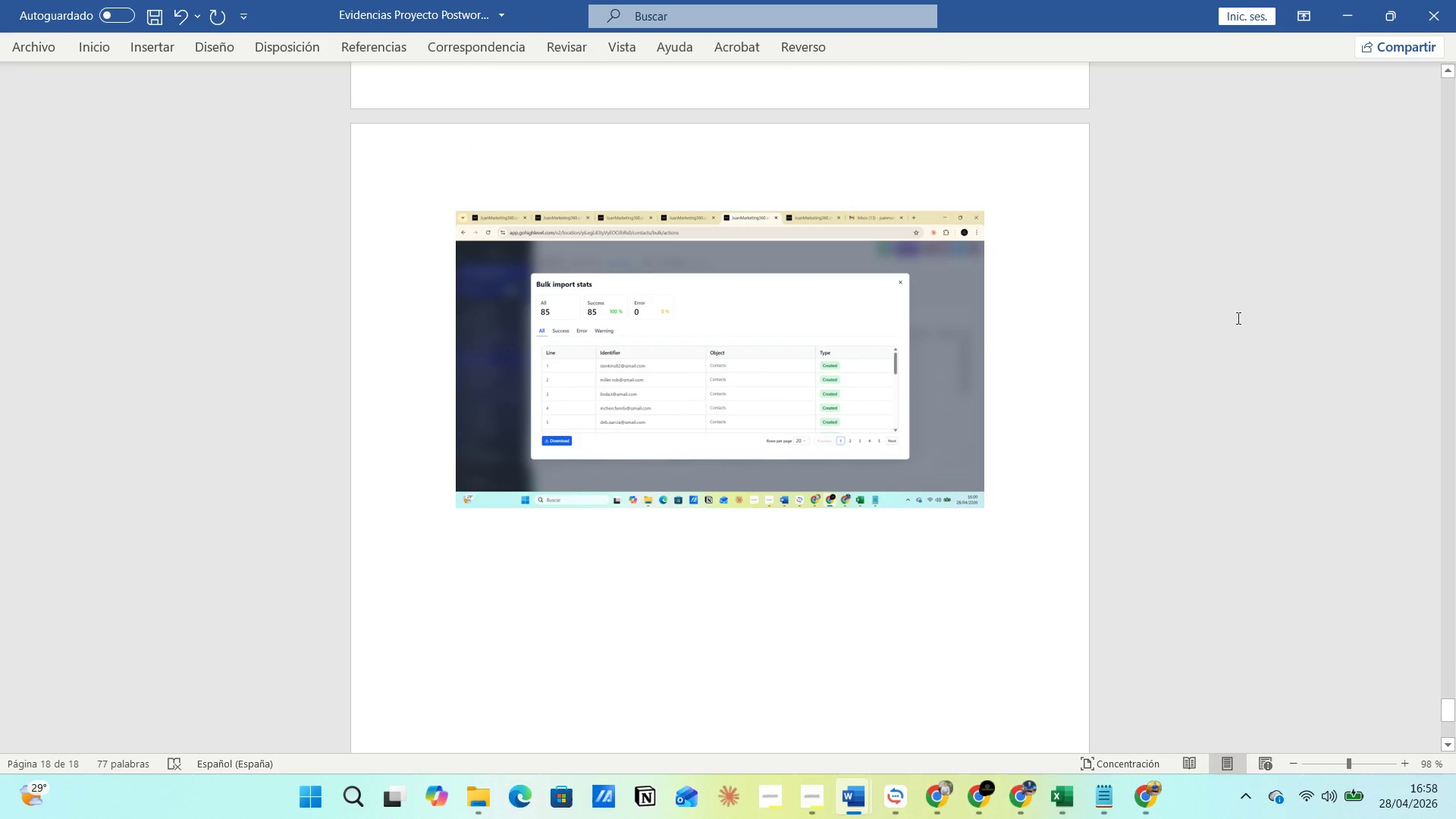 